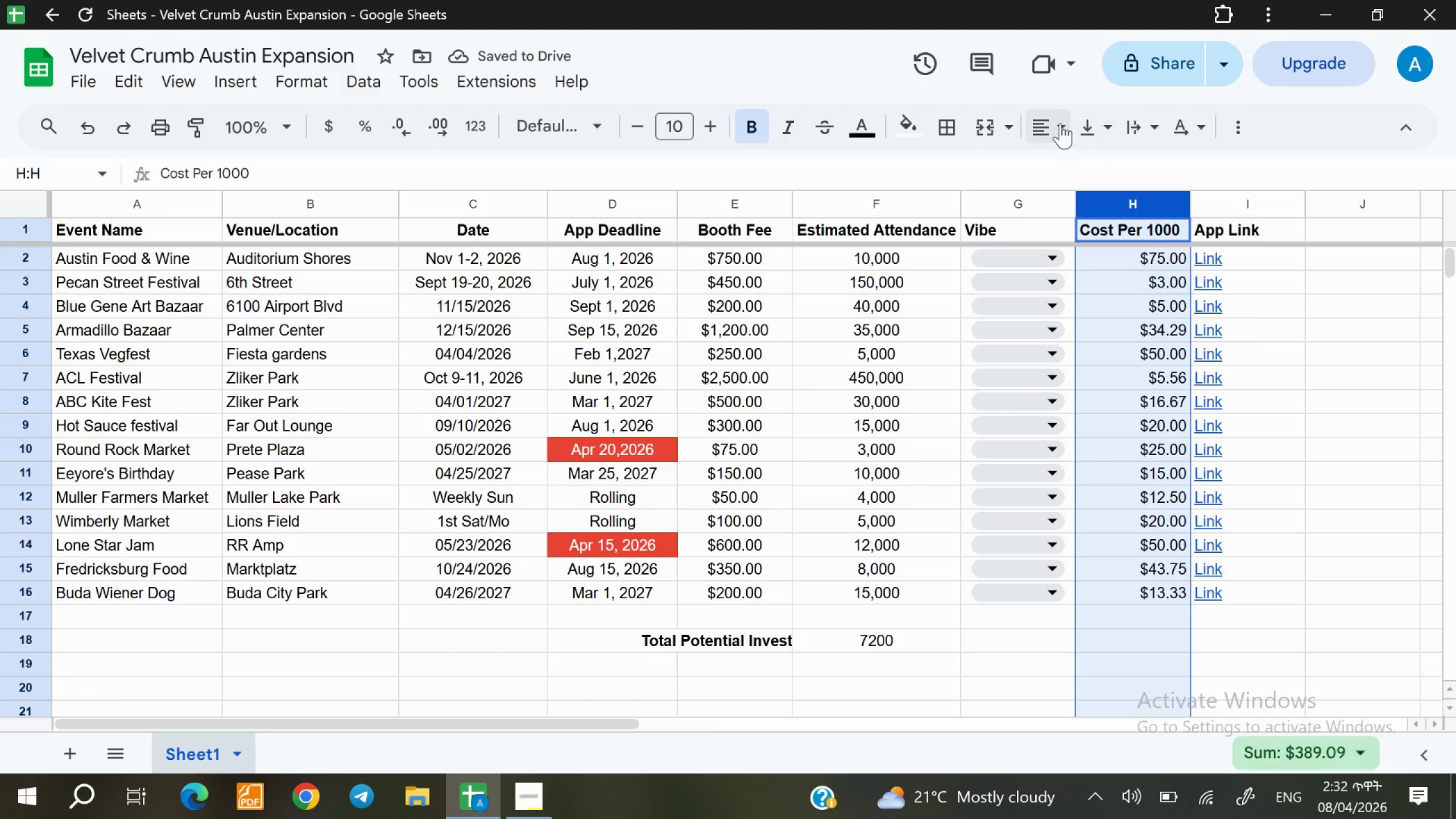 
left_click([1060, 123])
 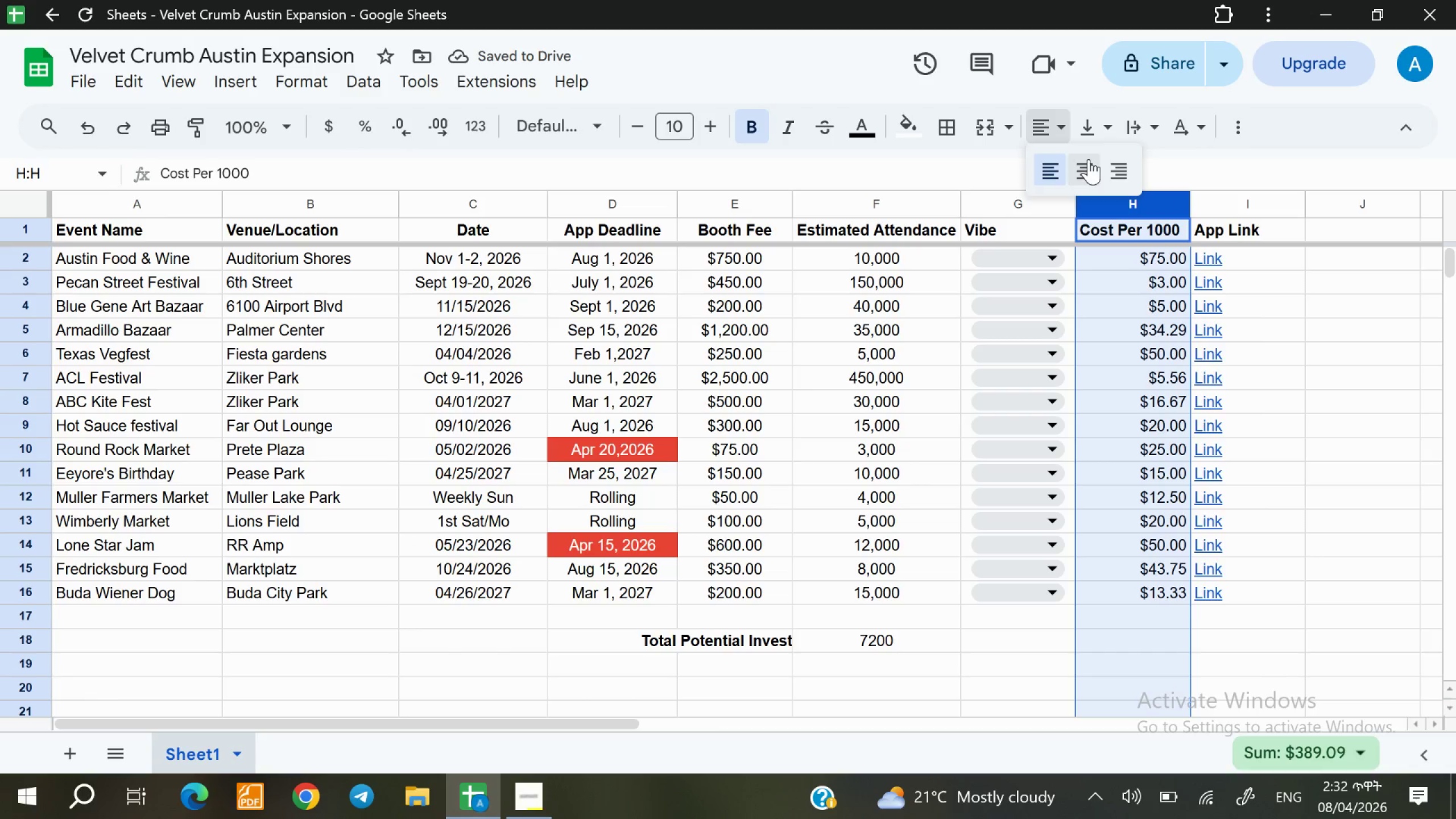 
left_click([1089, 159])
 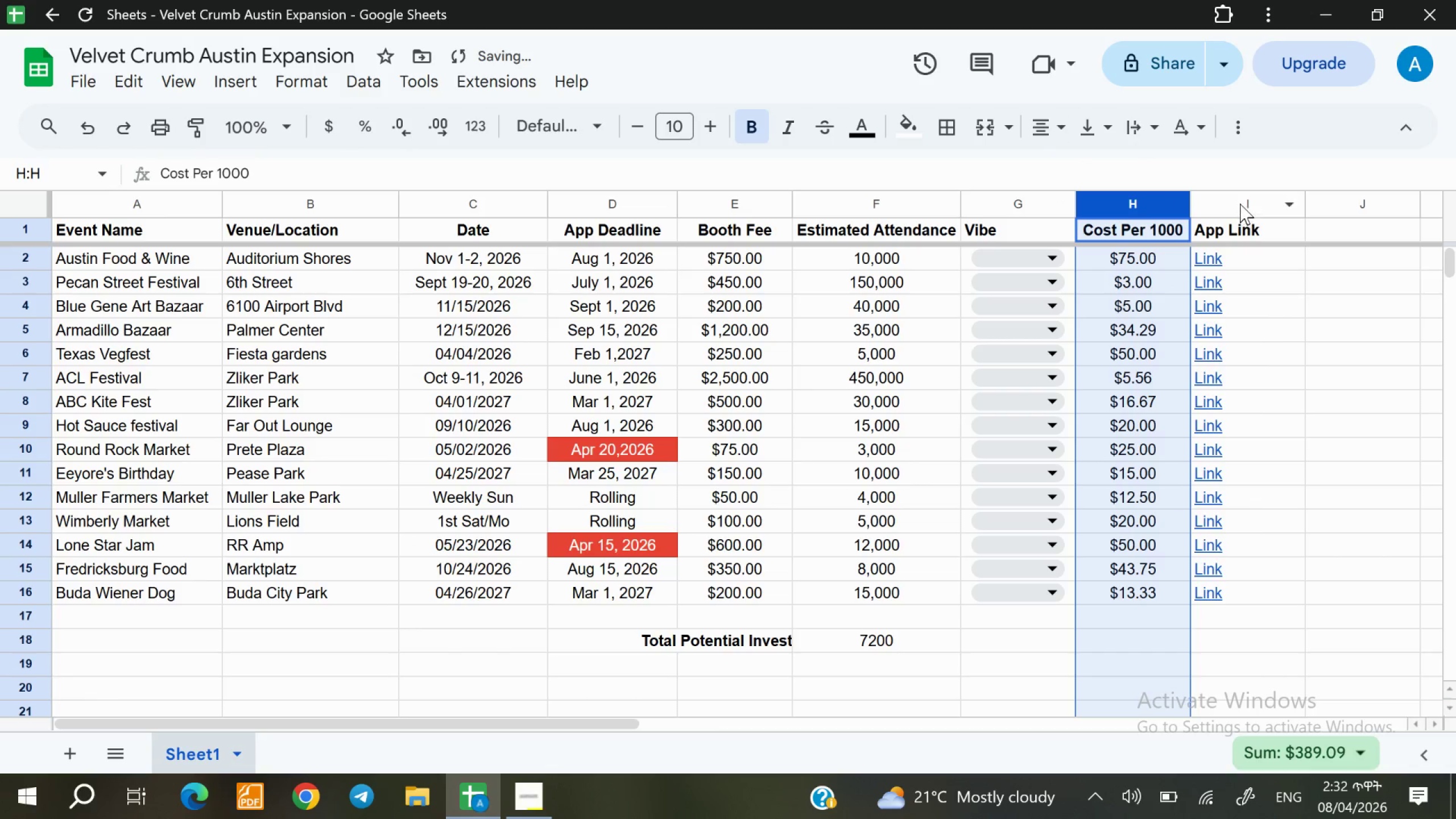 
left_click([1240, 204])
 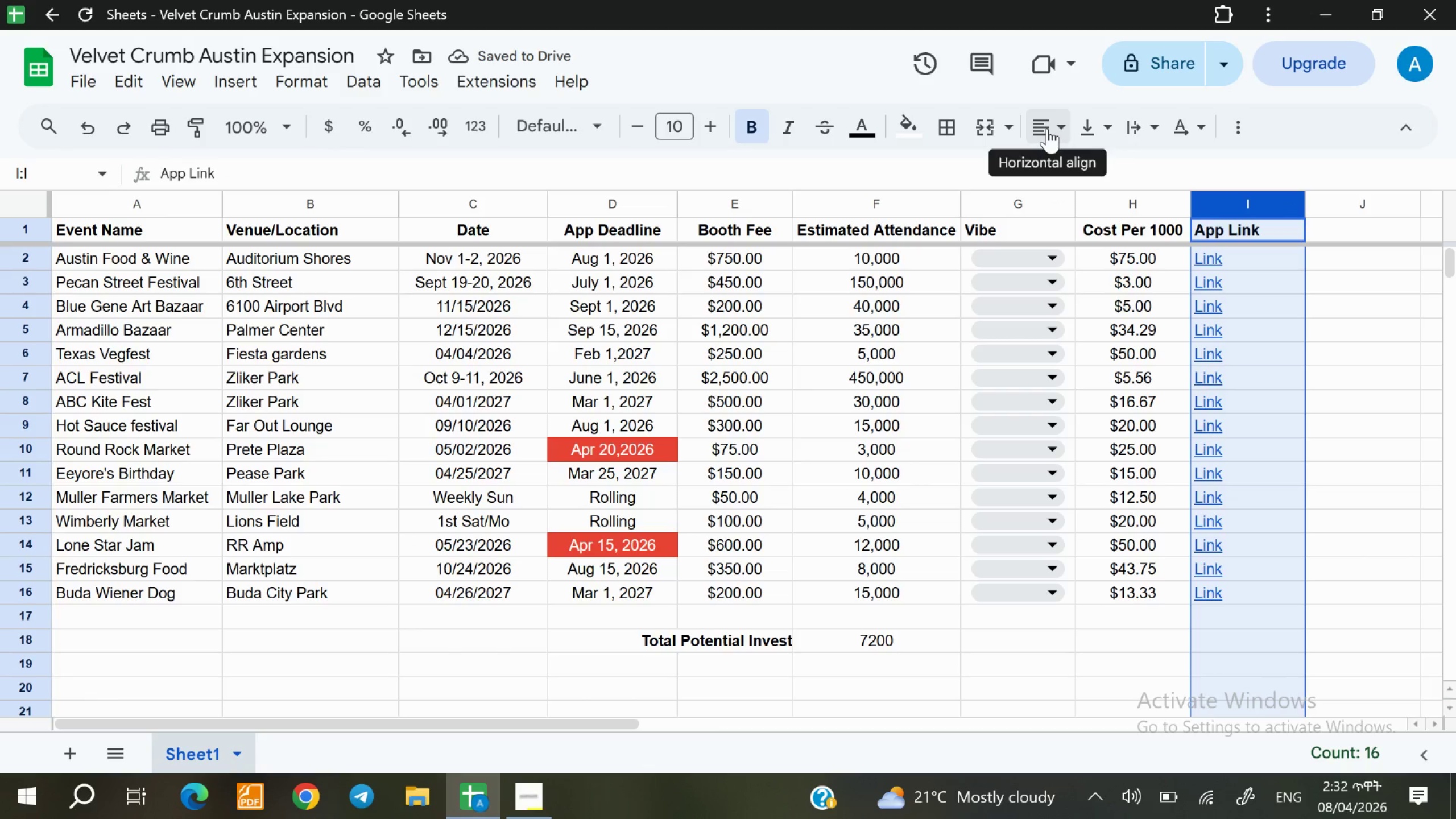 
left_click([1047, 129])
 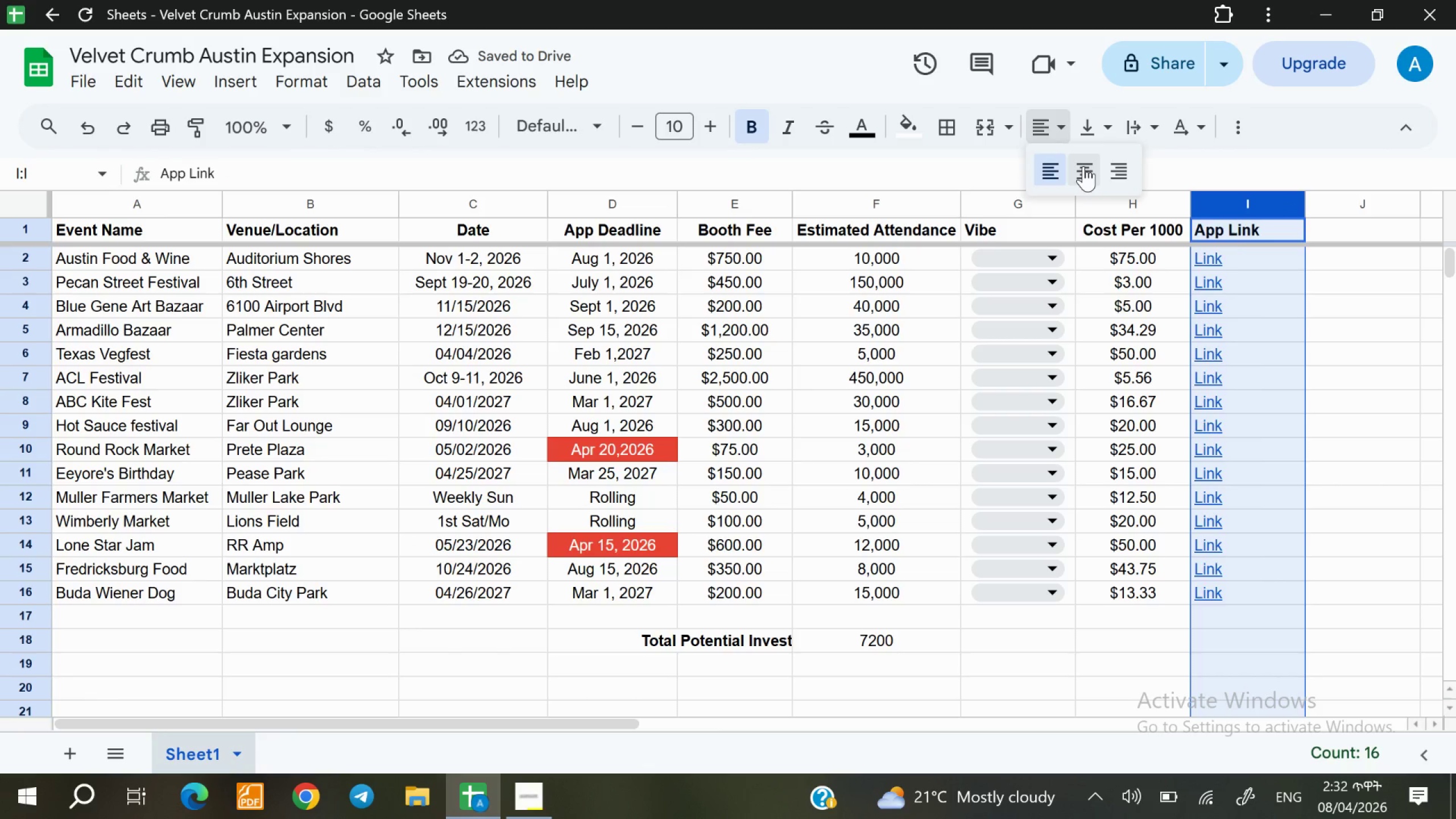 
left_click([1083, 166])
 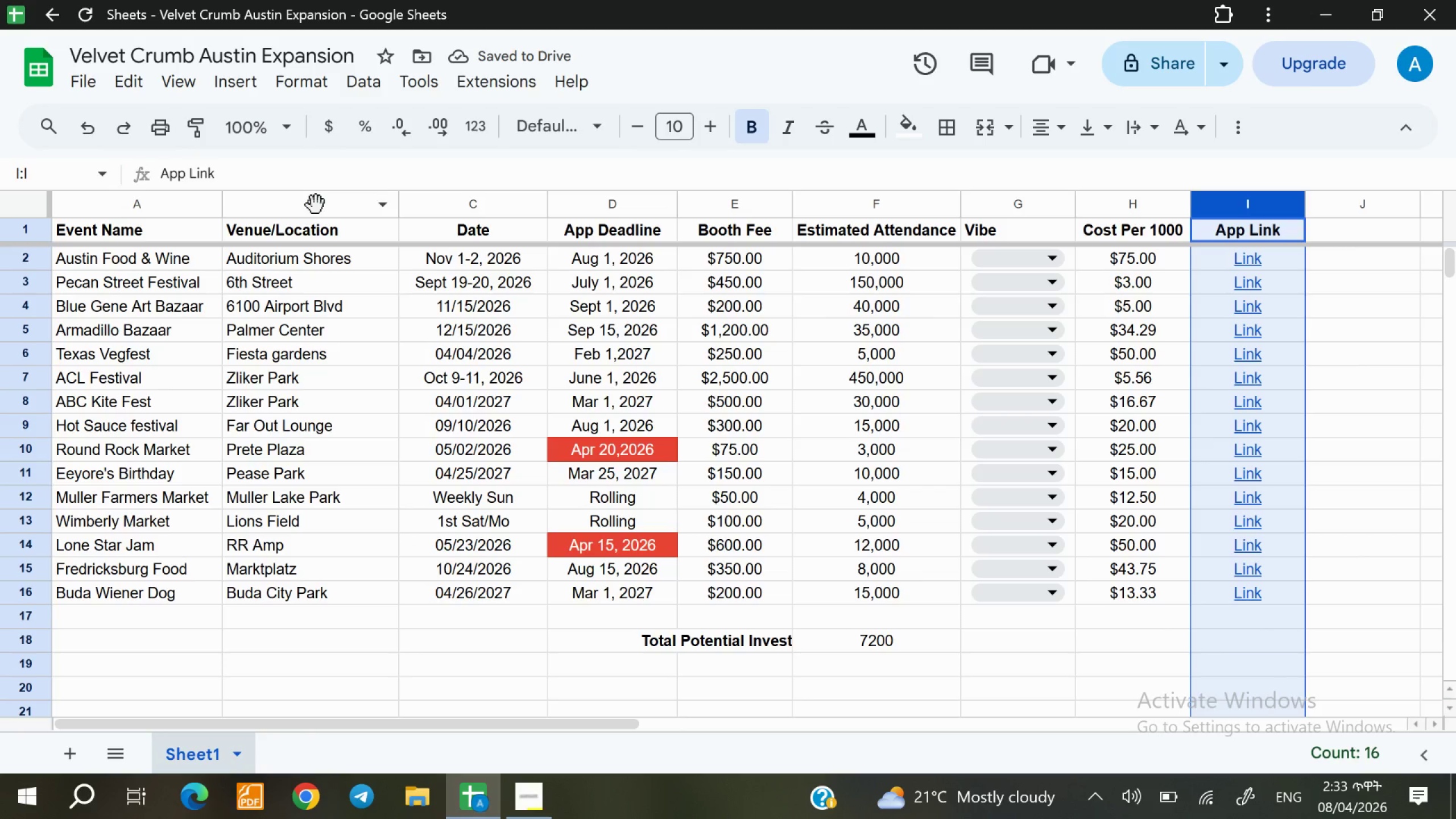 
wait(6.58)
 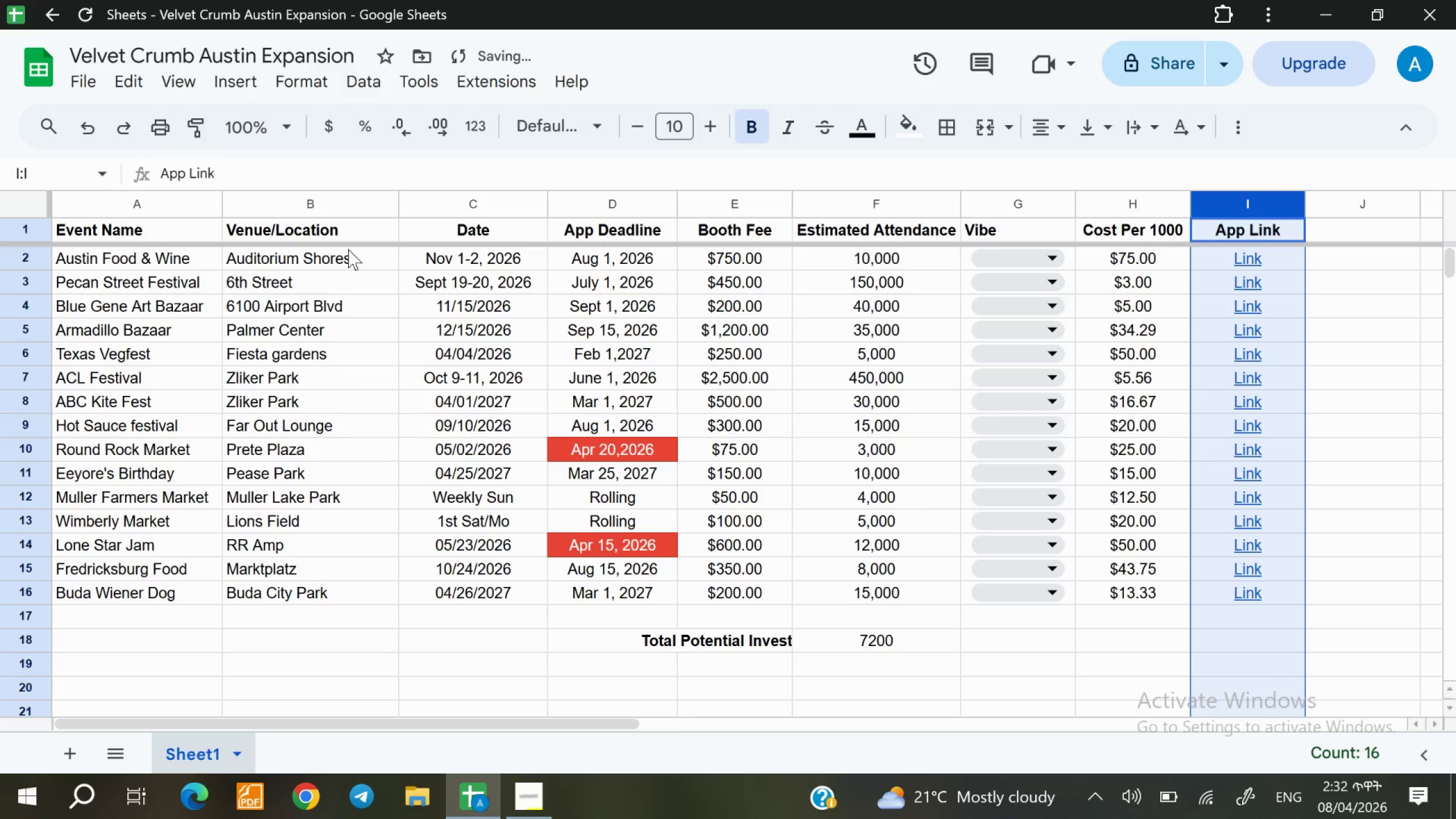 
left_click([1040, 132])
 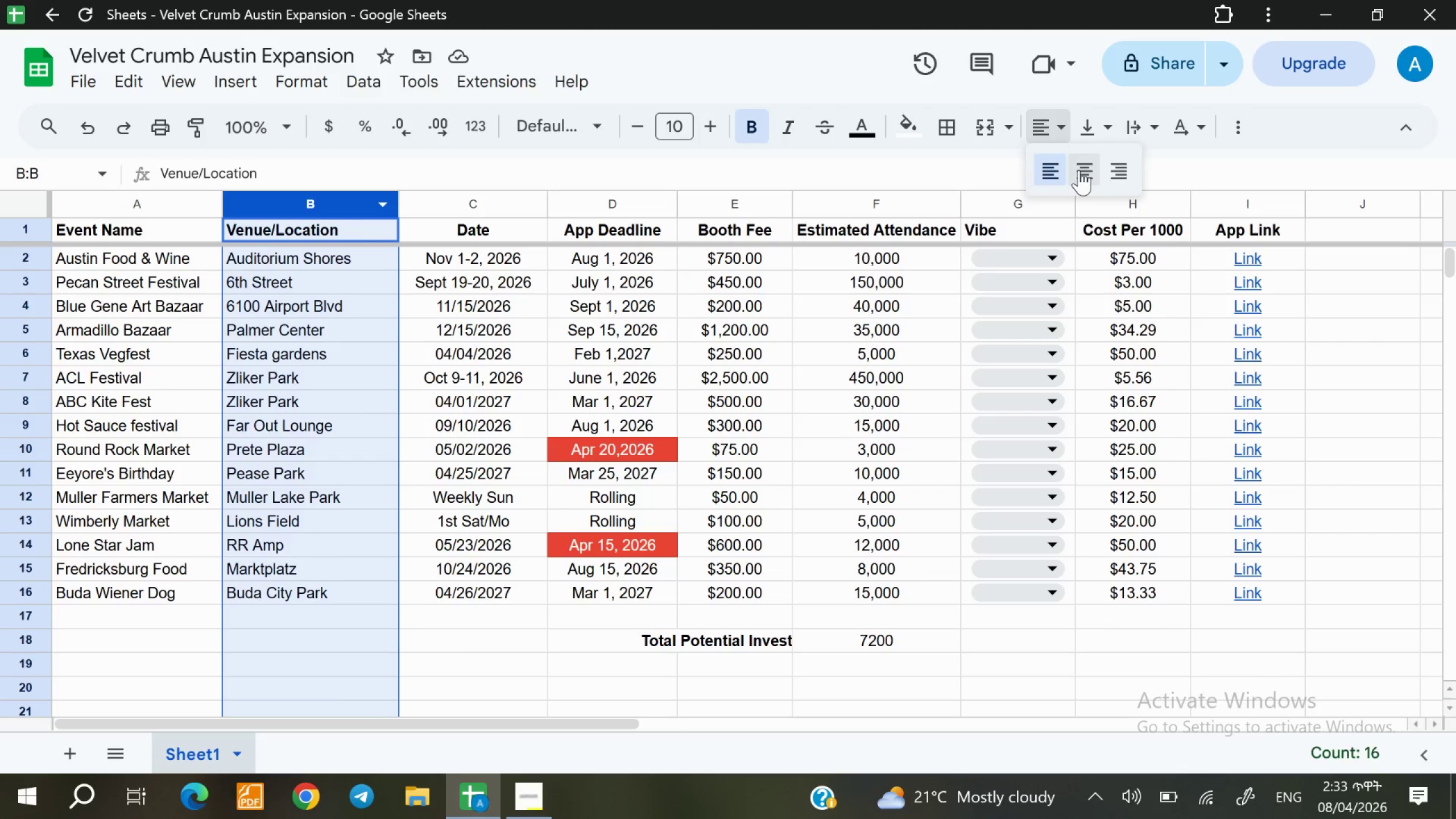 
left_click([1079, 170])
 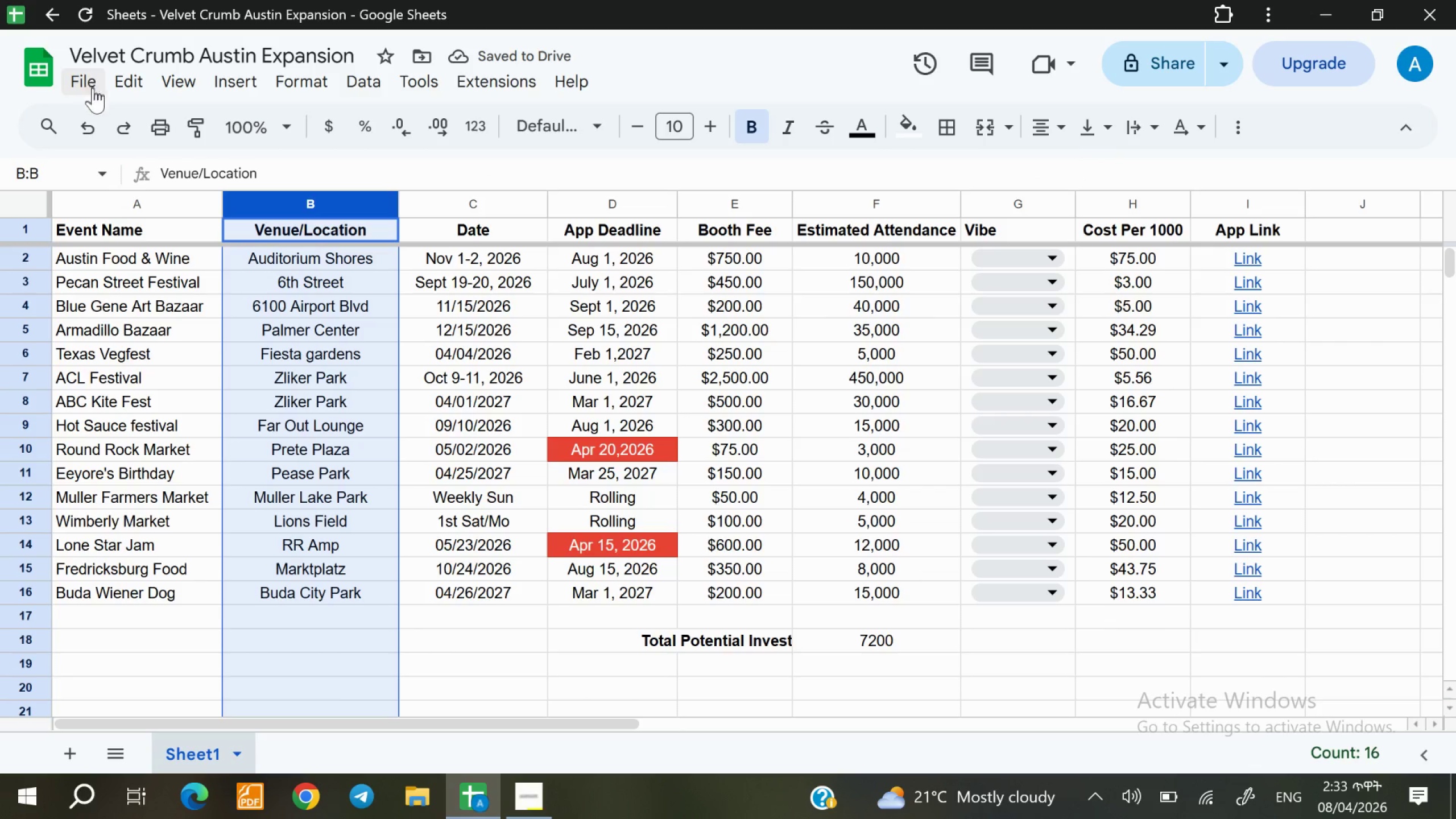 
left_click([80, 87])
 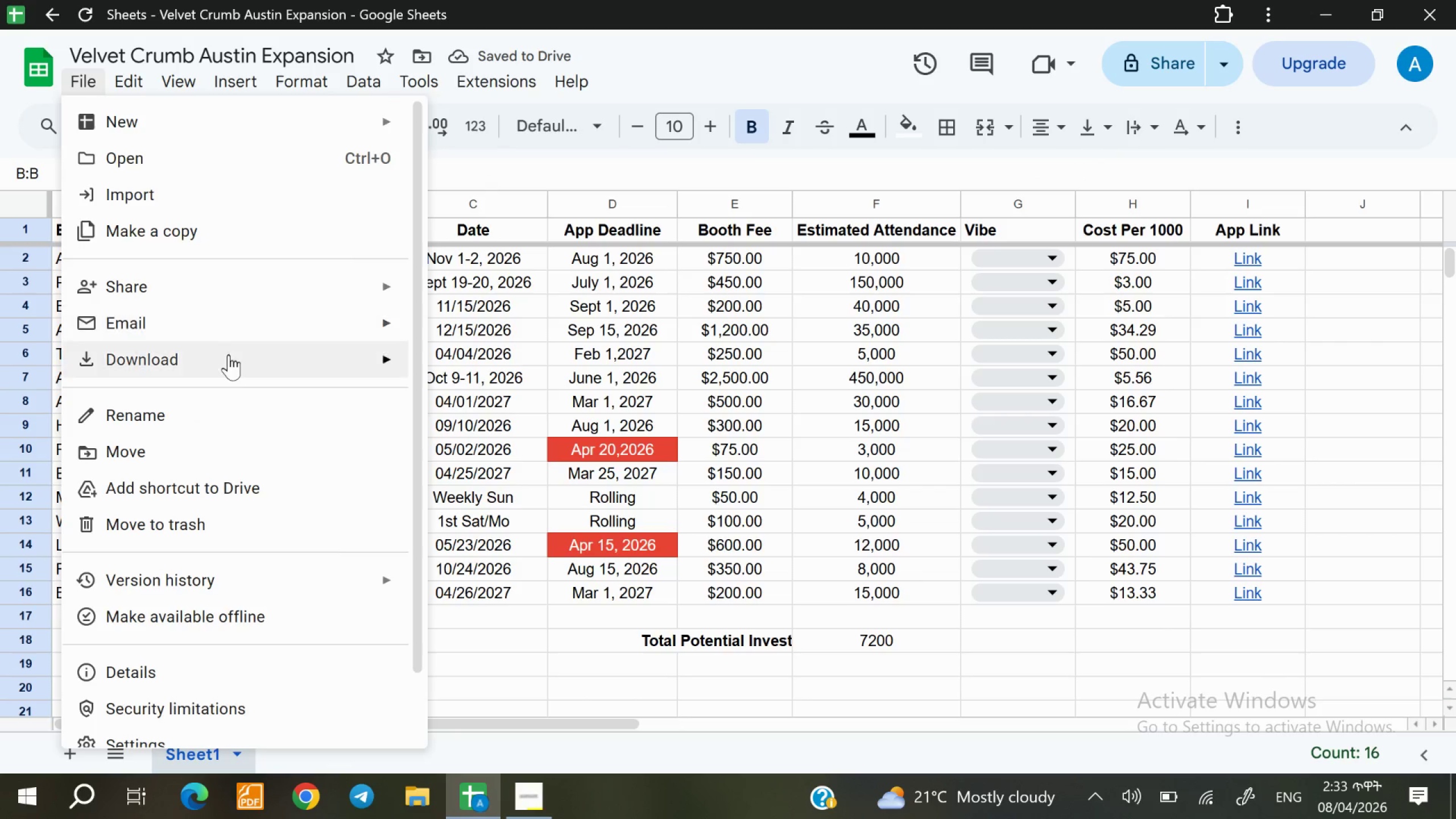 
left_click([230, 355])
 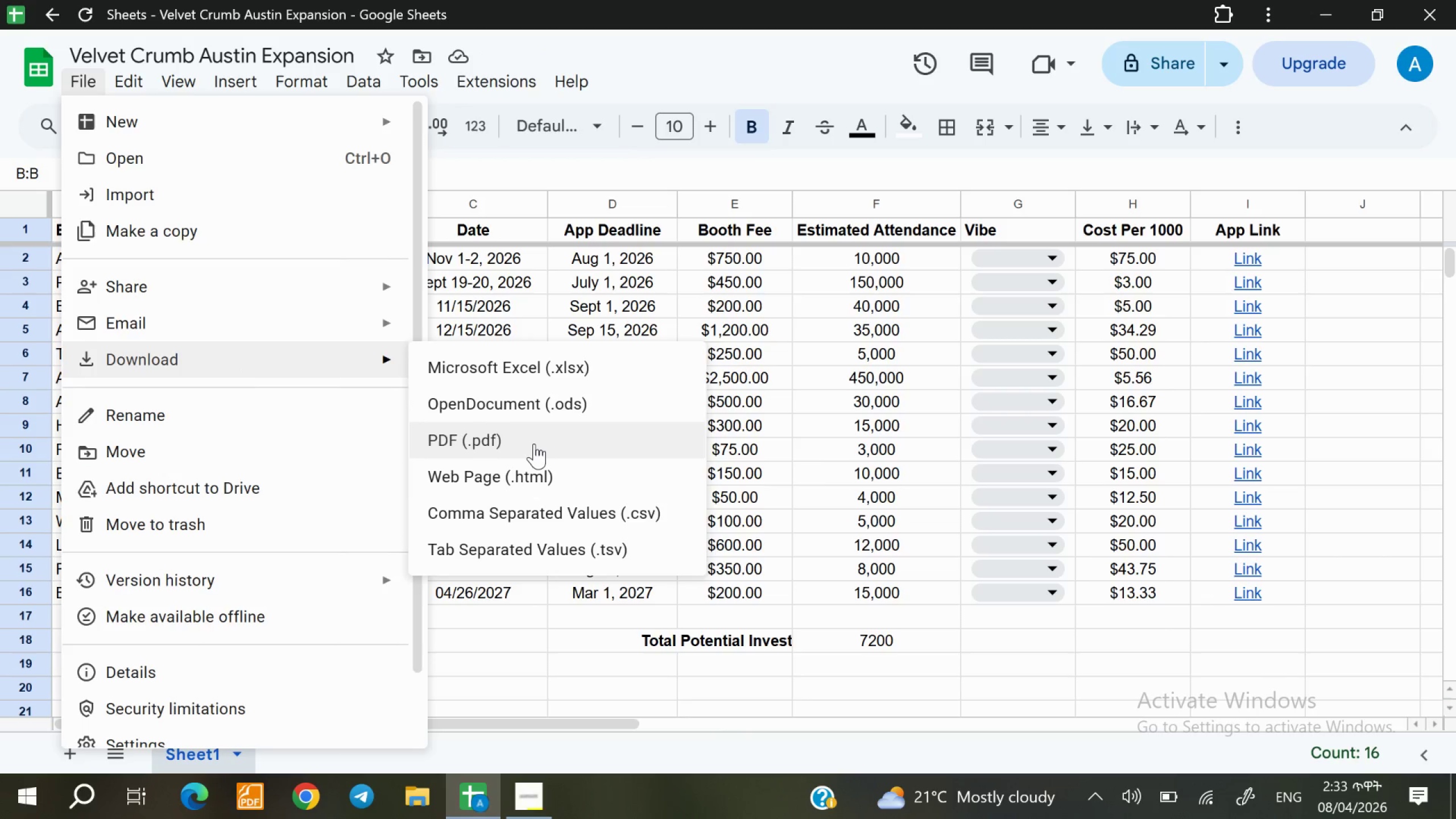 
left_click([535, 444])
 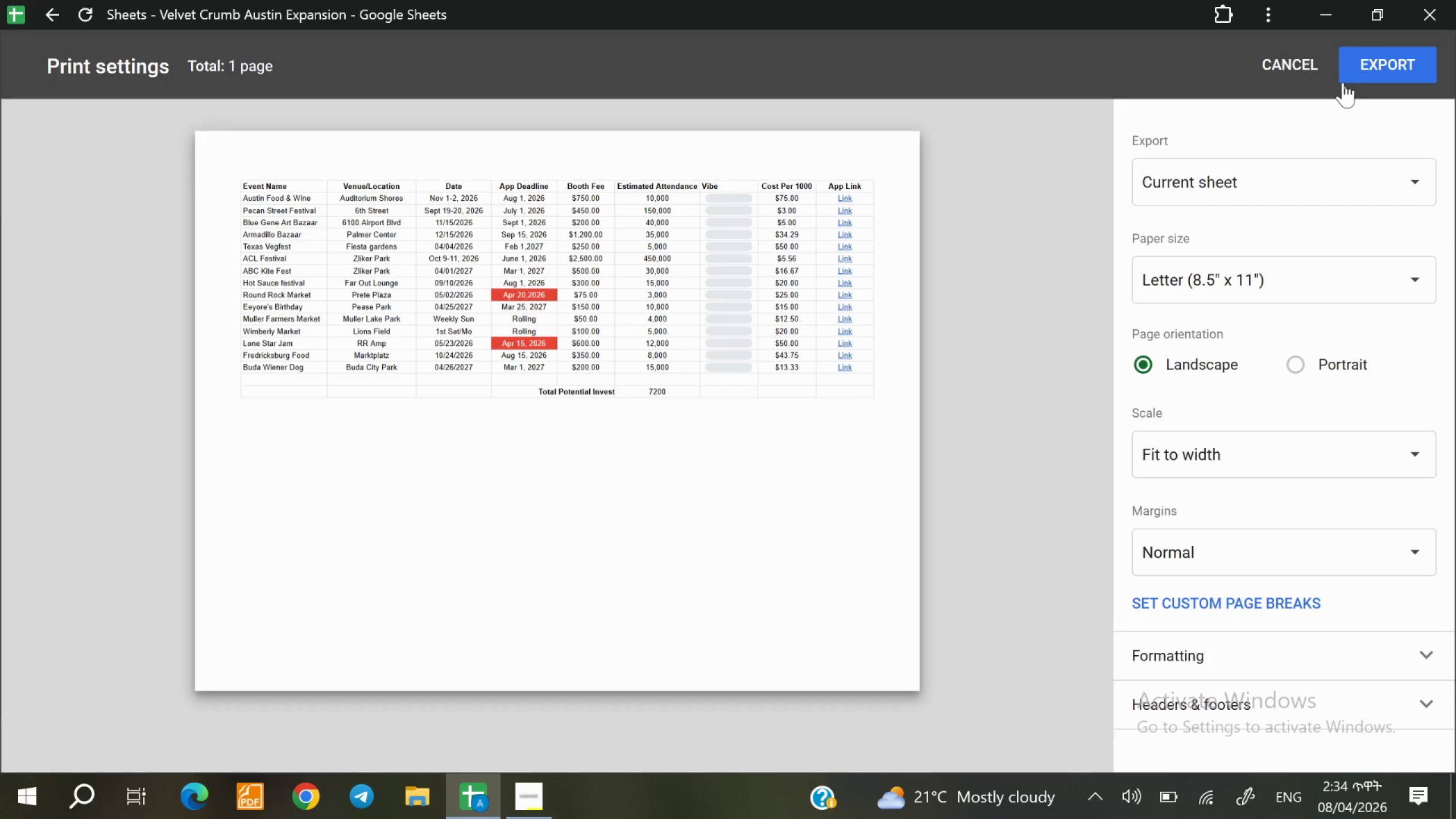 
wait(65.46)
 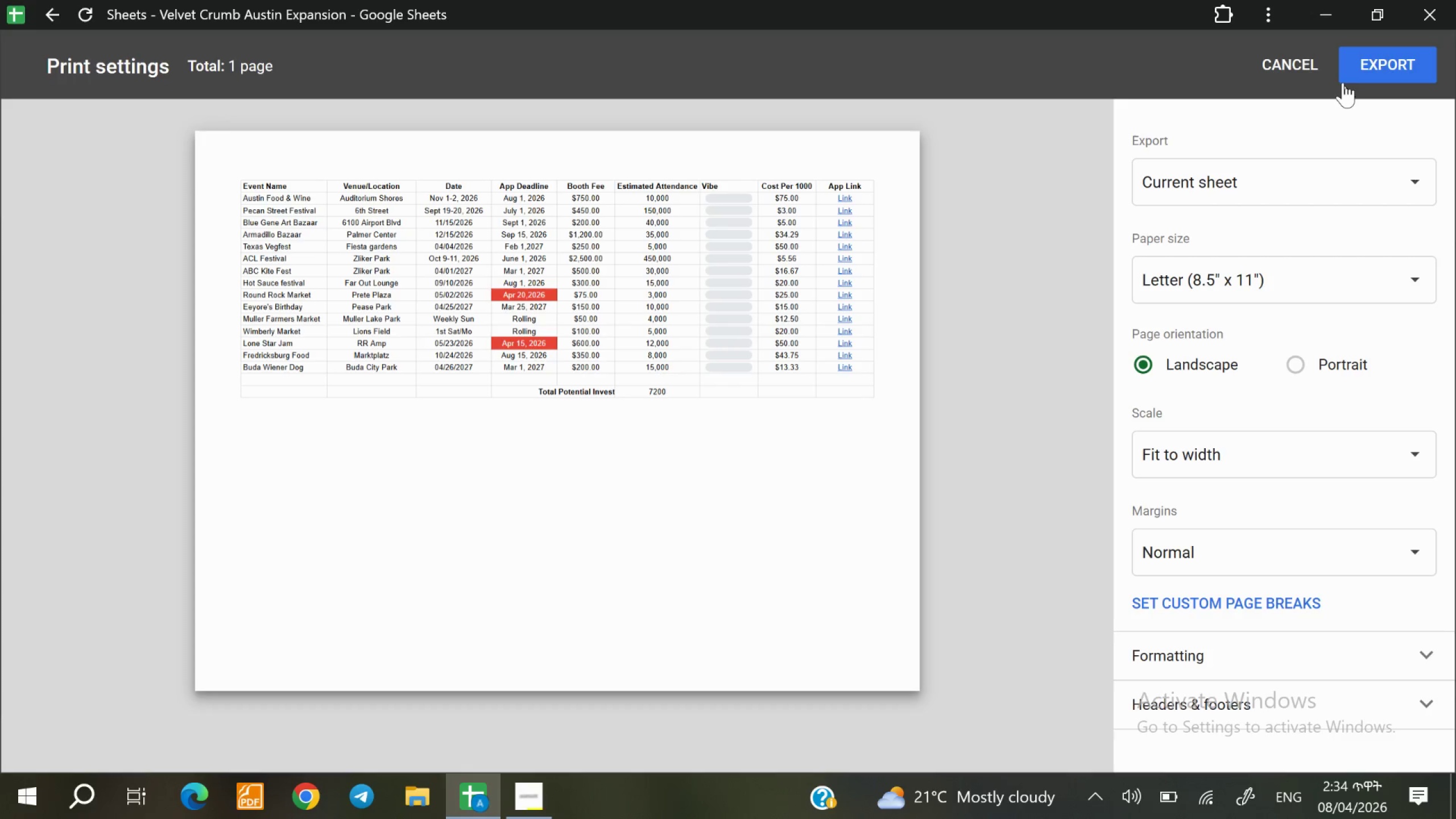 
left_click([1300, 58])
 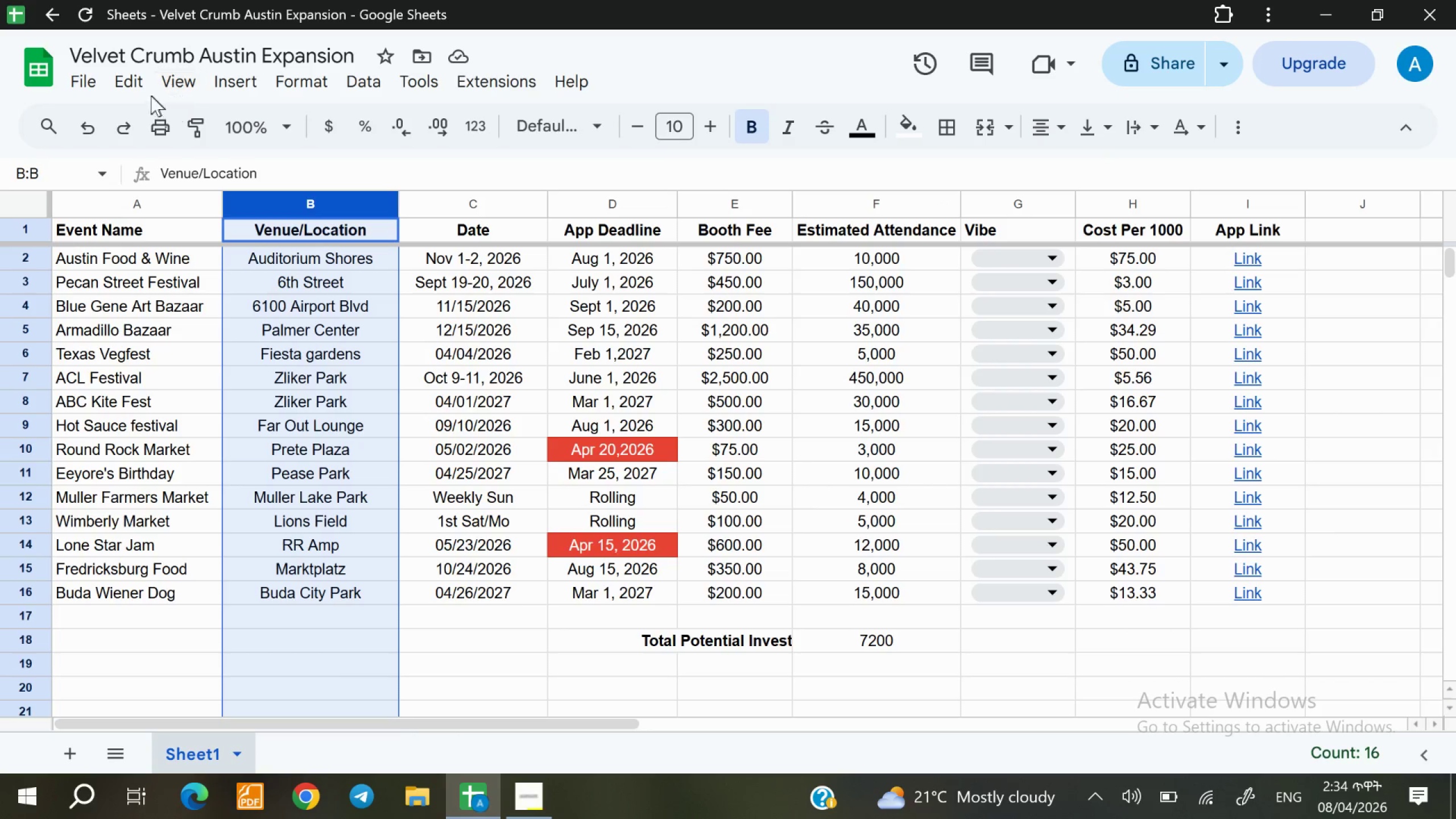 
left_click([74, 79])
 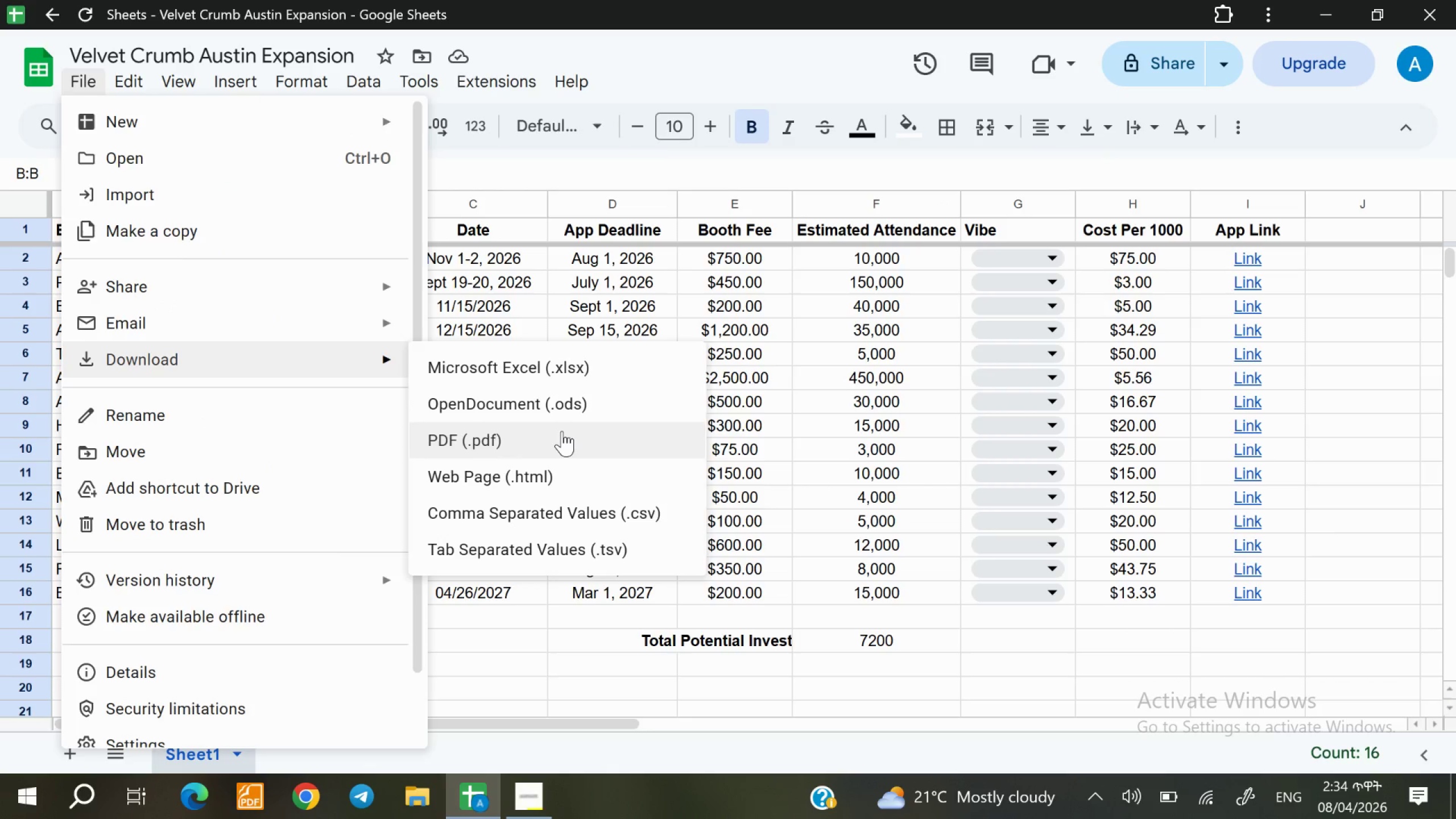 
left_click([566, 440])
 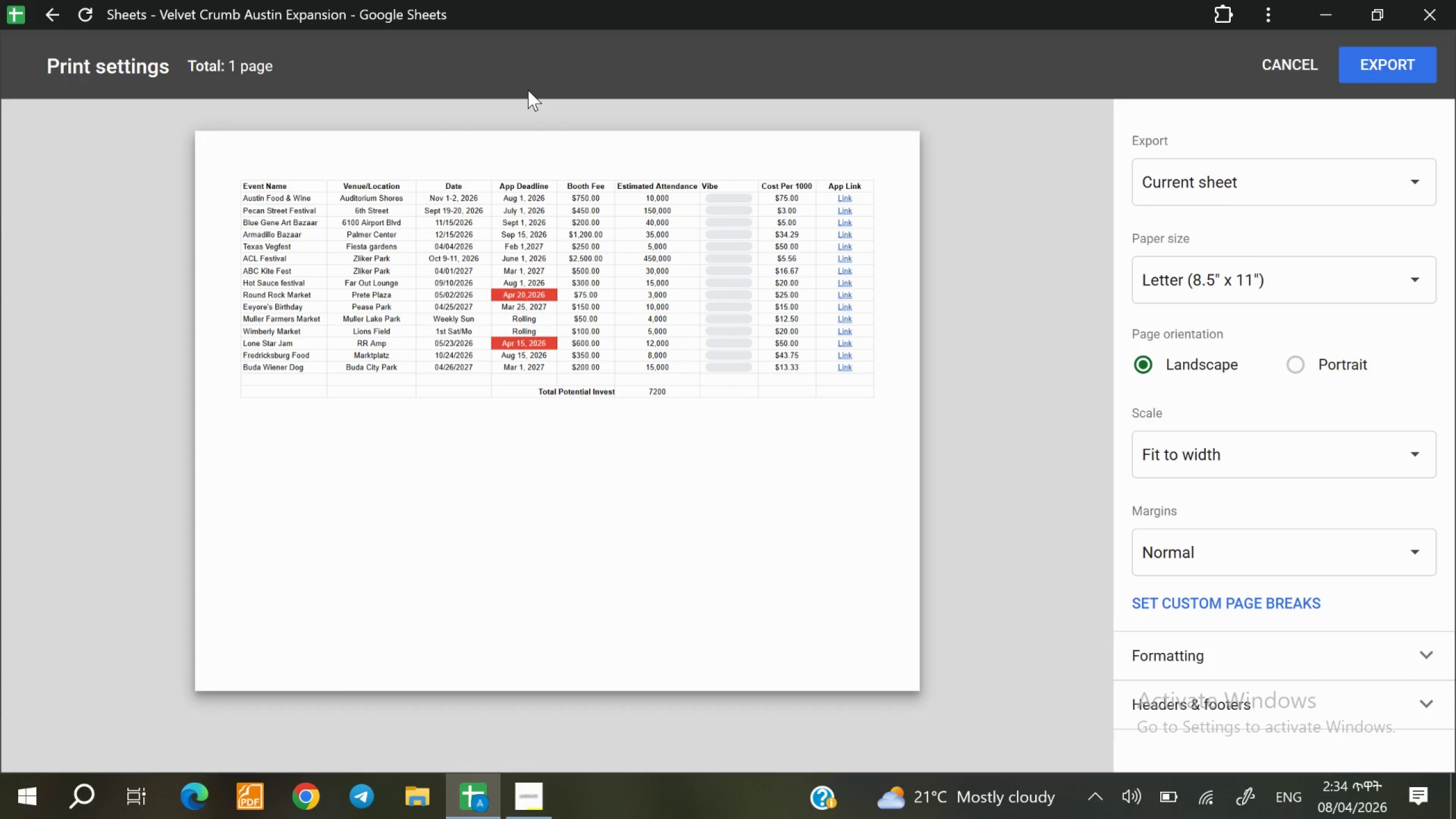 
wait(13.15)
 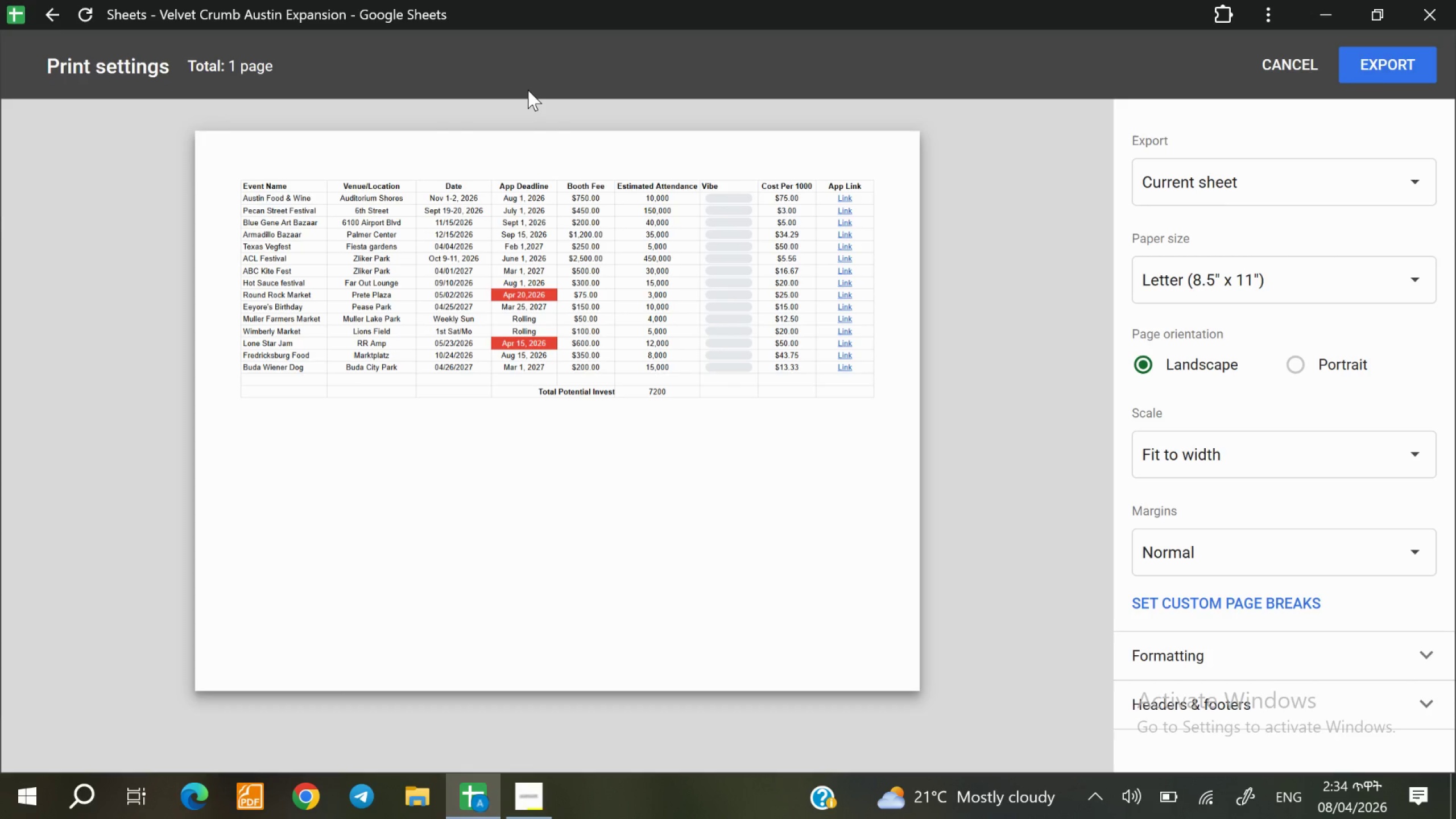 
left_click([1399, 64])
 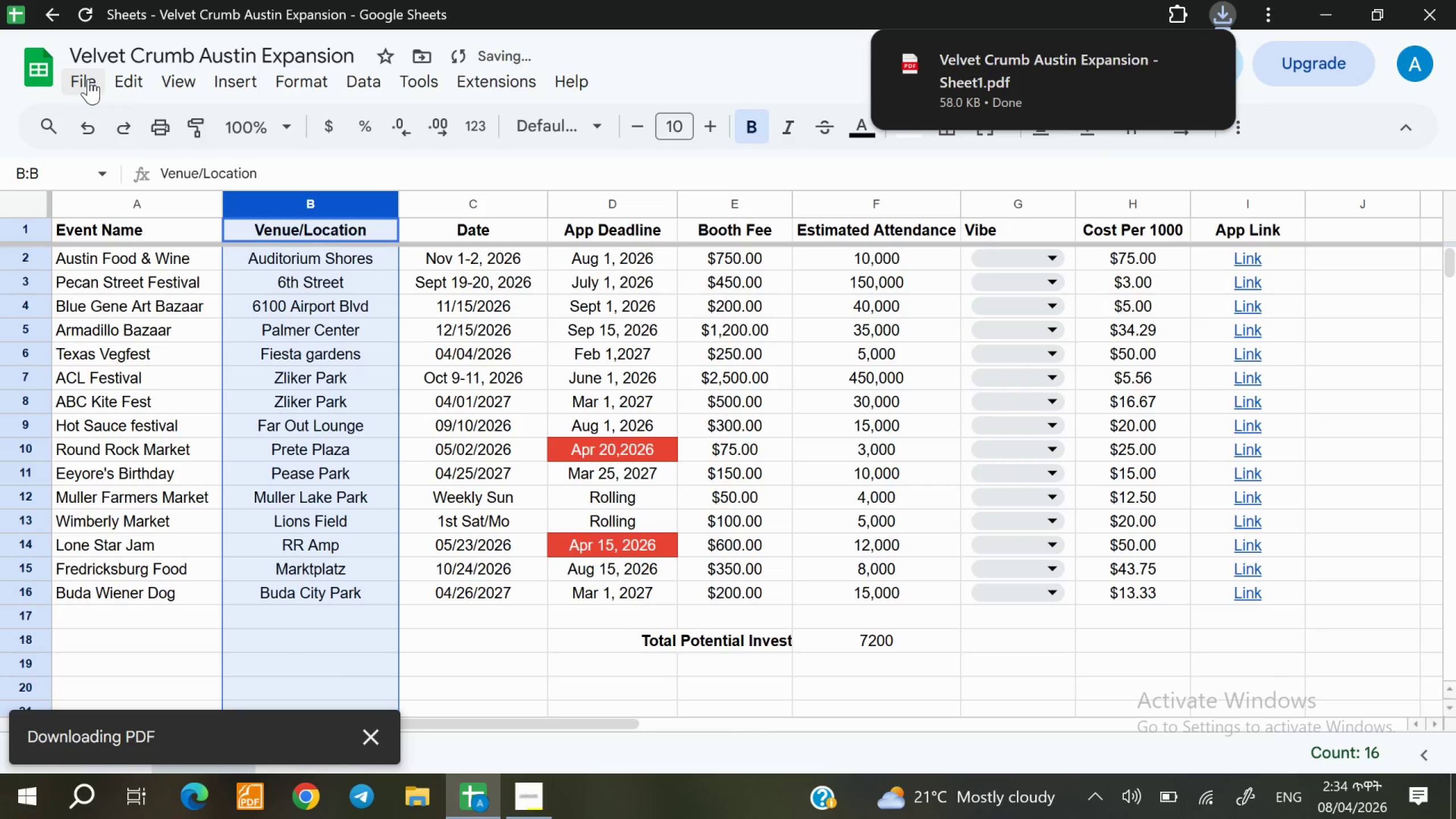 
left_click([88, 79])
 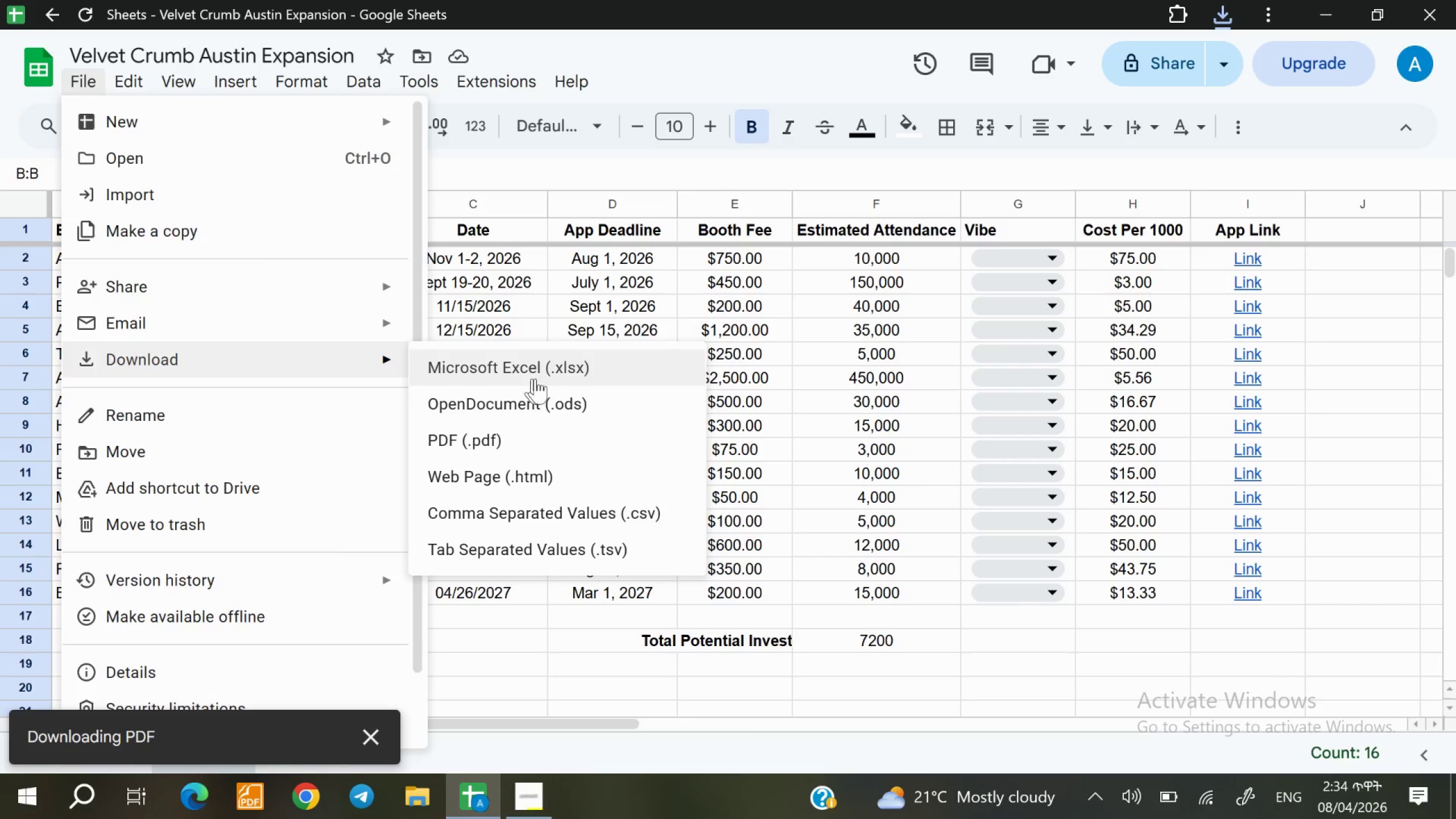 
left_click([543, 372])
 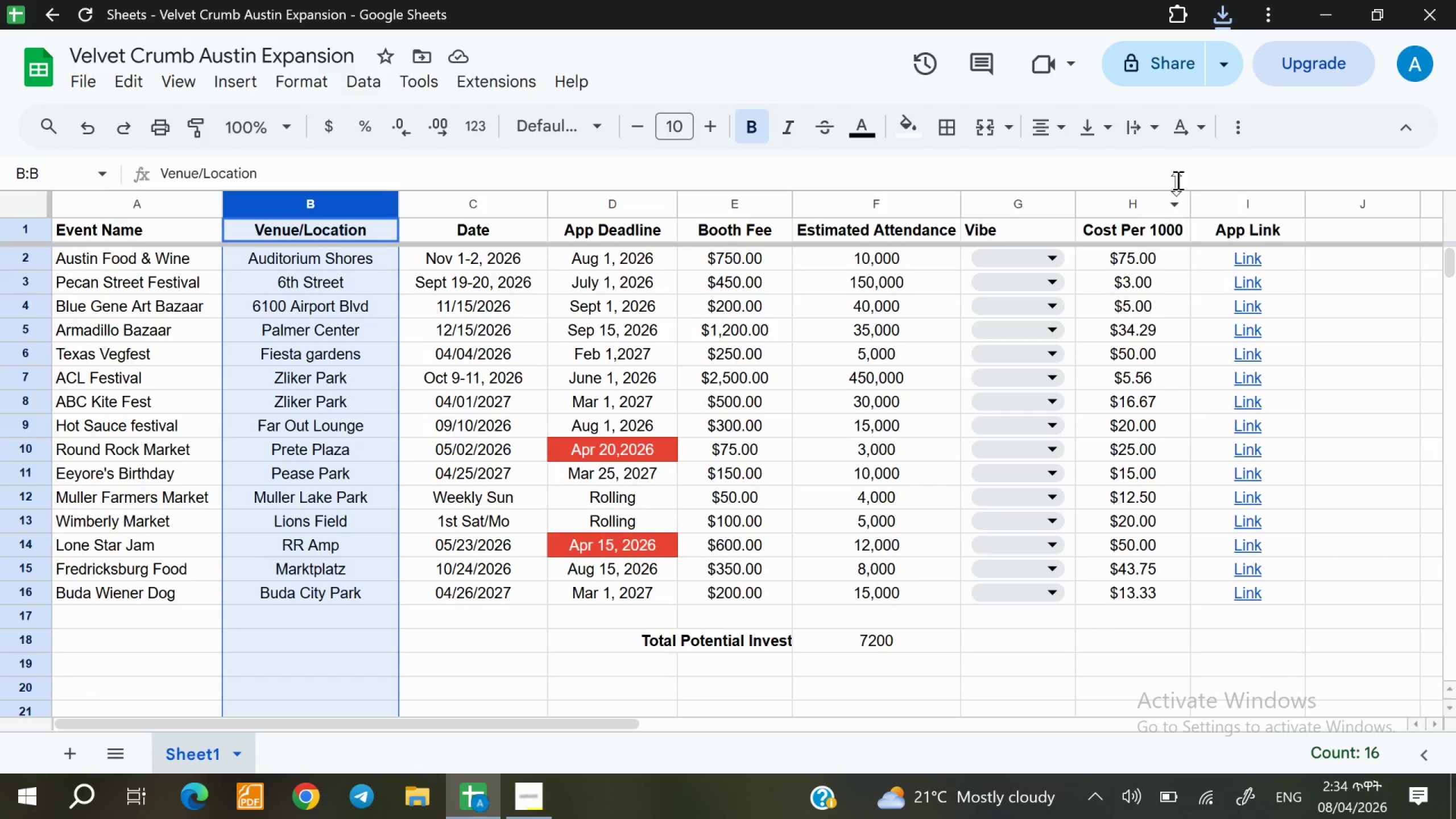 
wait(5.2)
 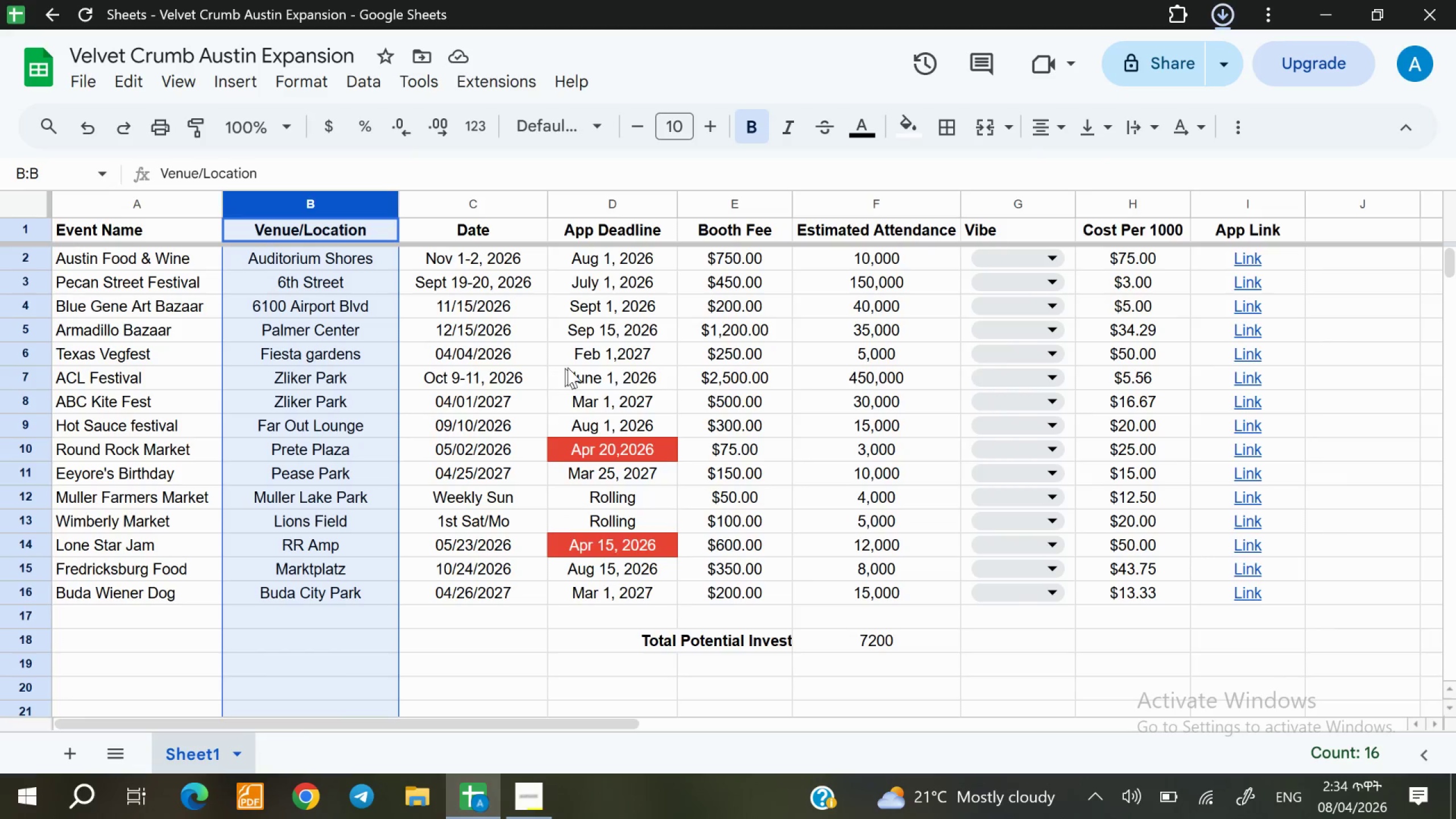 
mouse_move([1210, 35])
 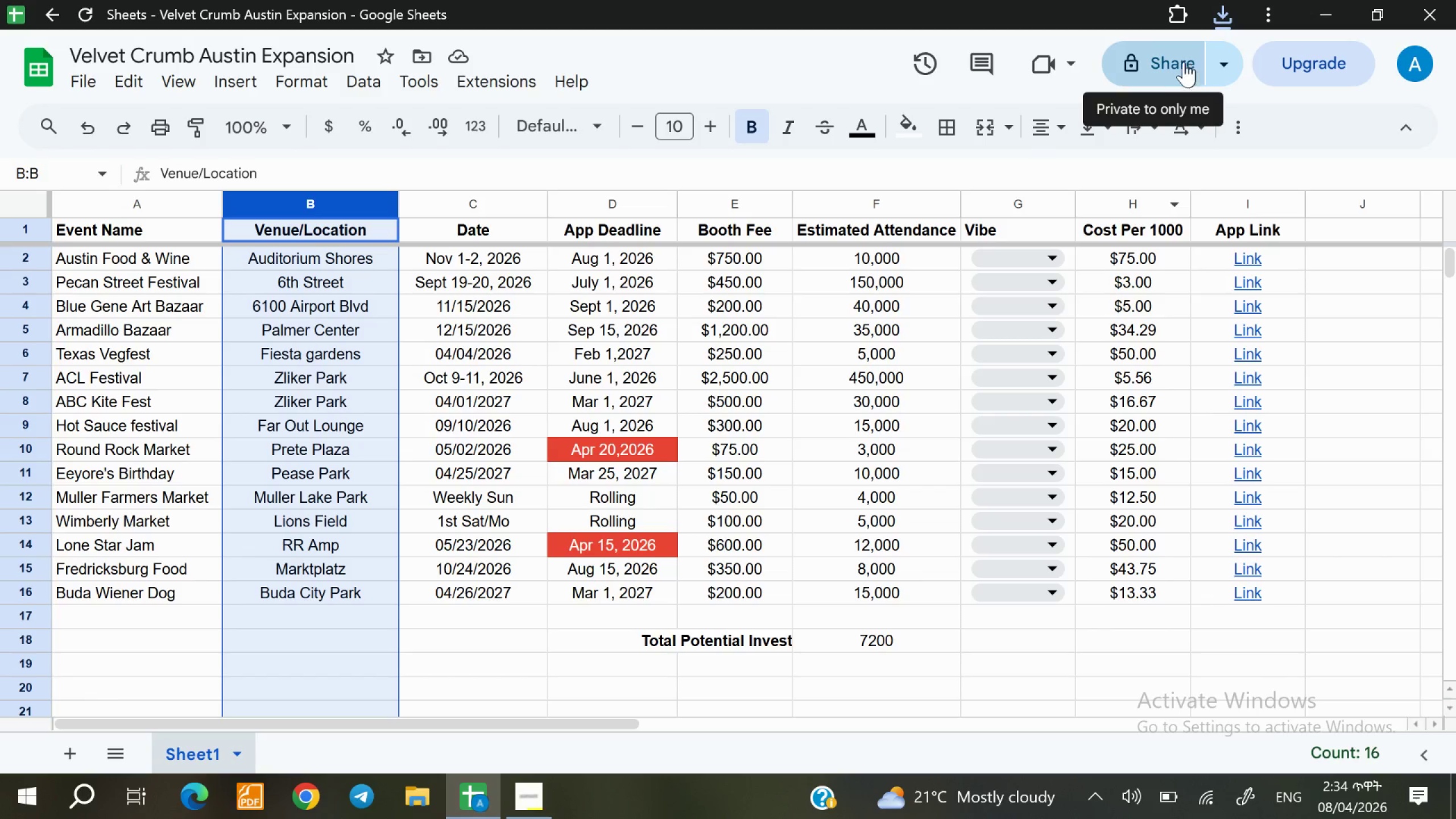 